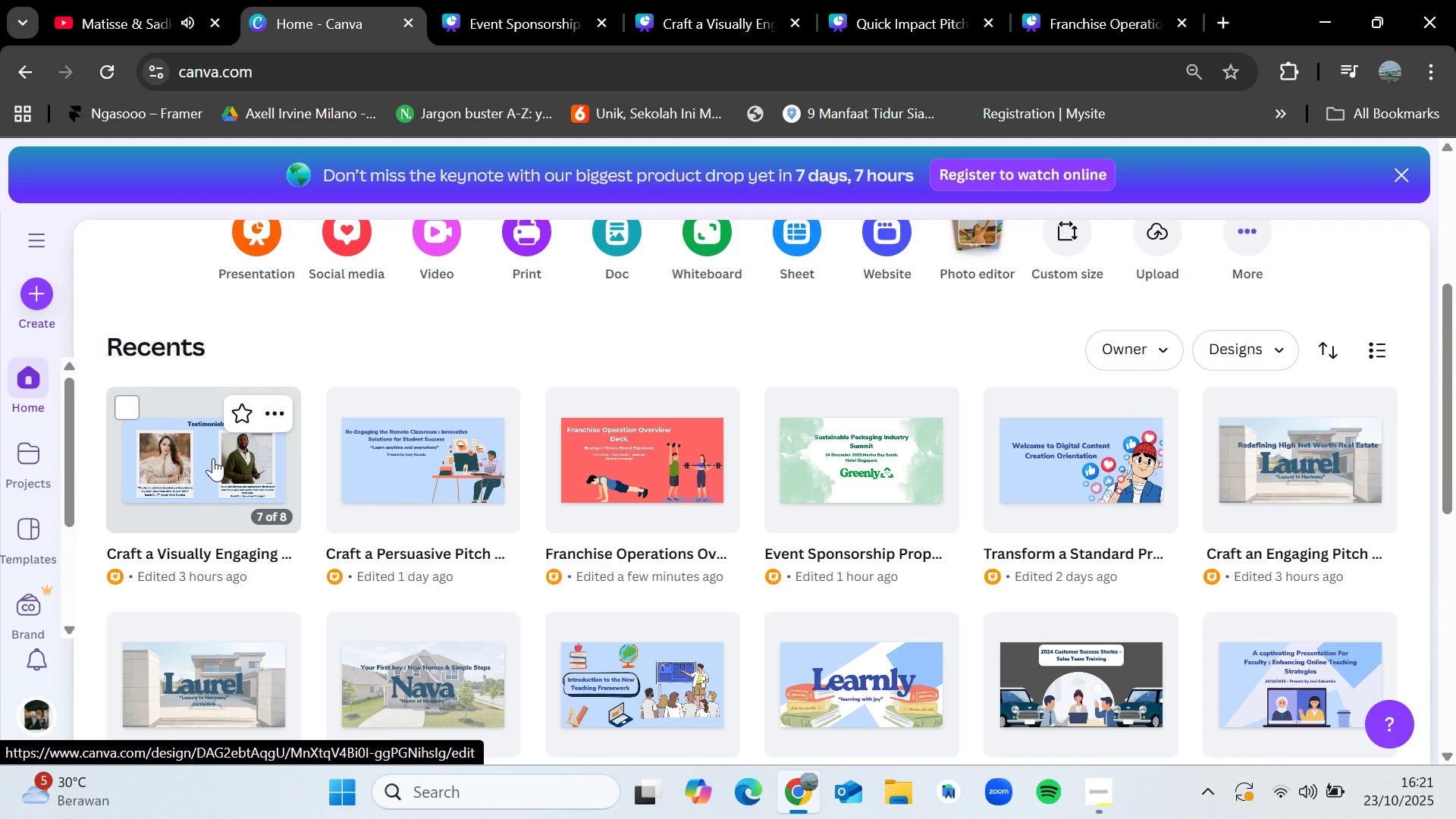 
wait(7.55)
 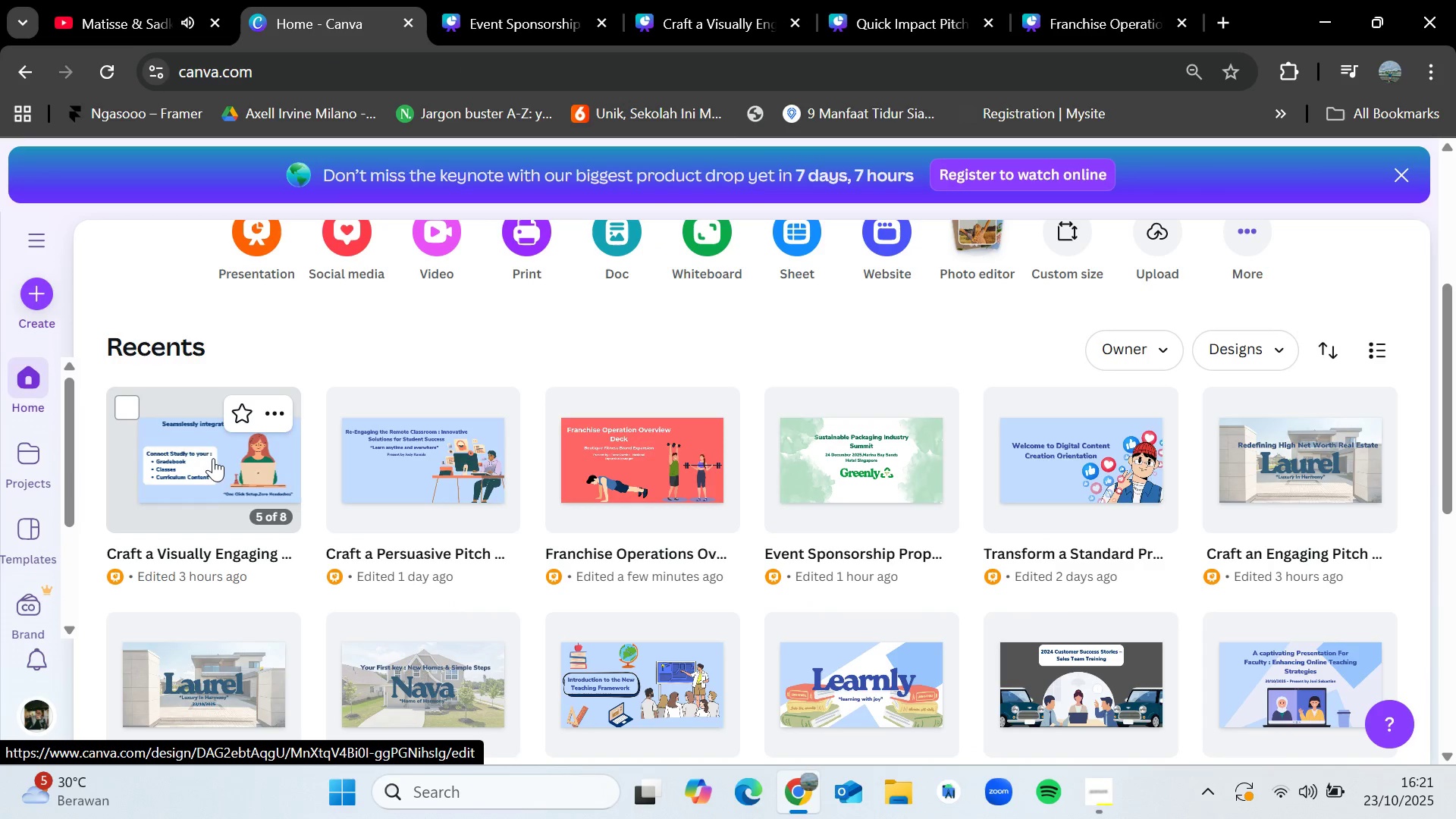 
left_click([695, 0])
 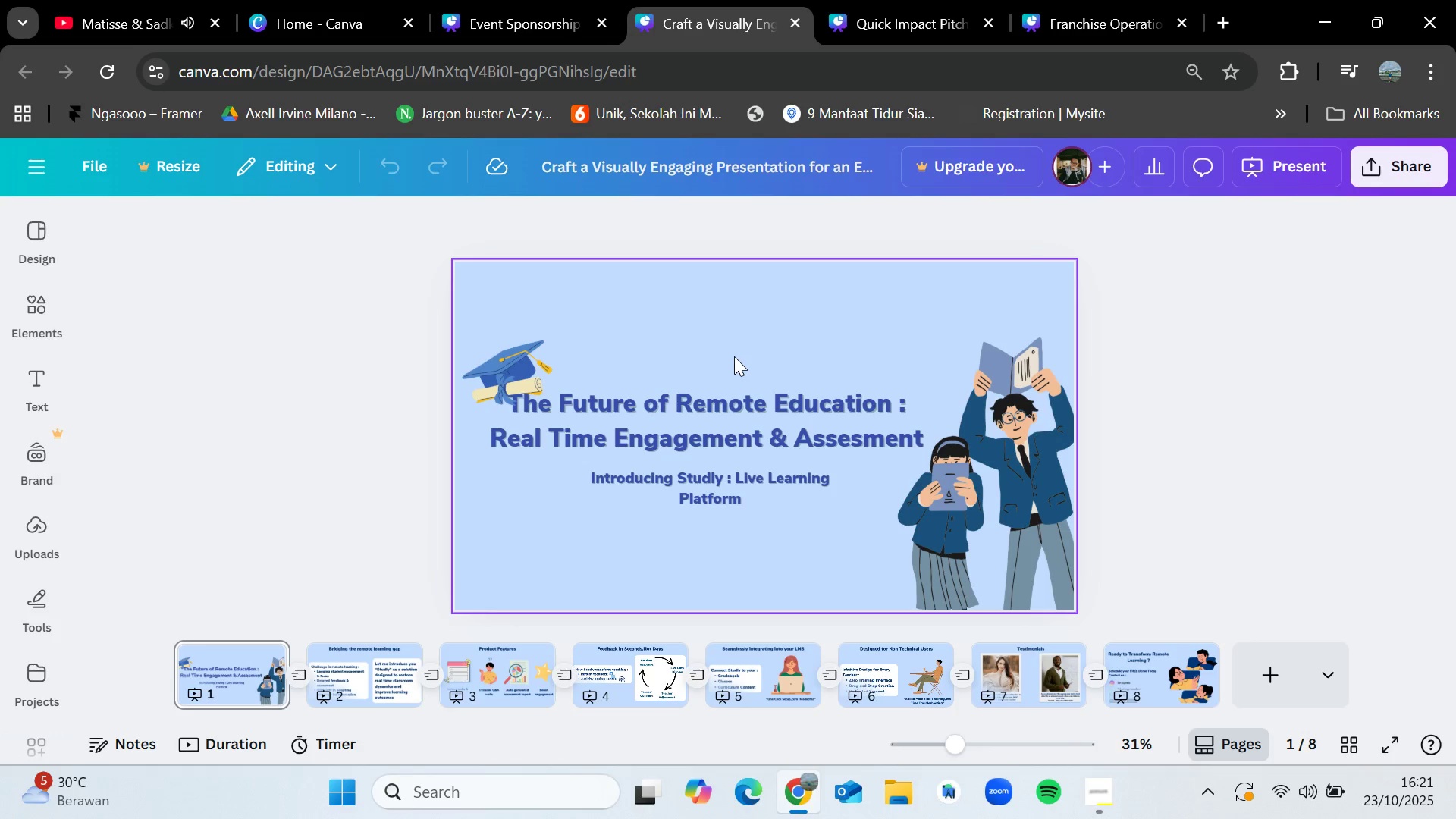 
left_click([595, 5])
 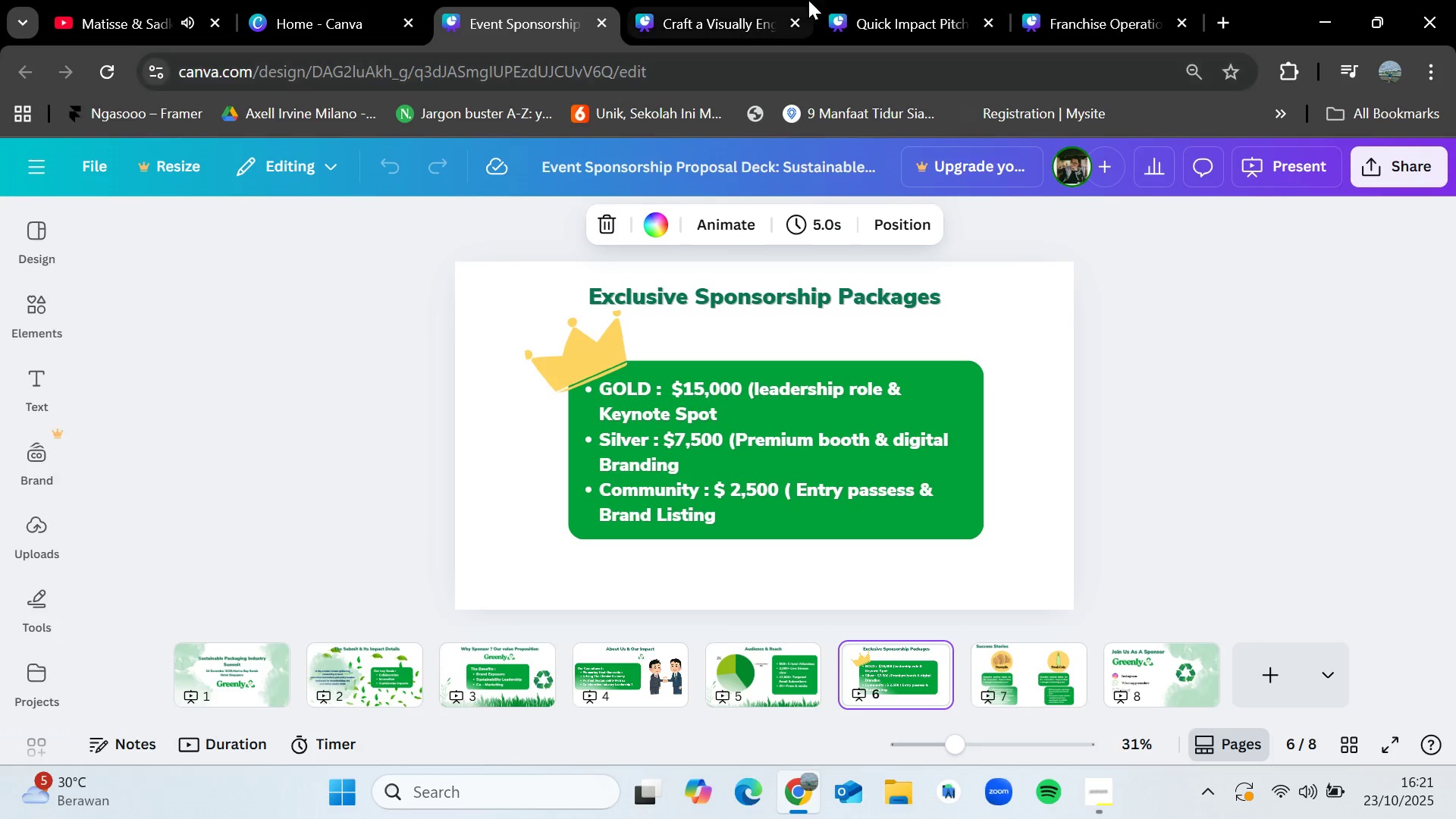 
left_click([895, 0])
 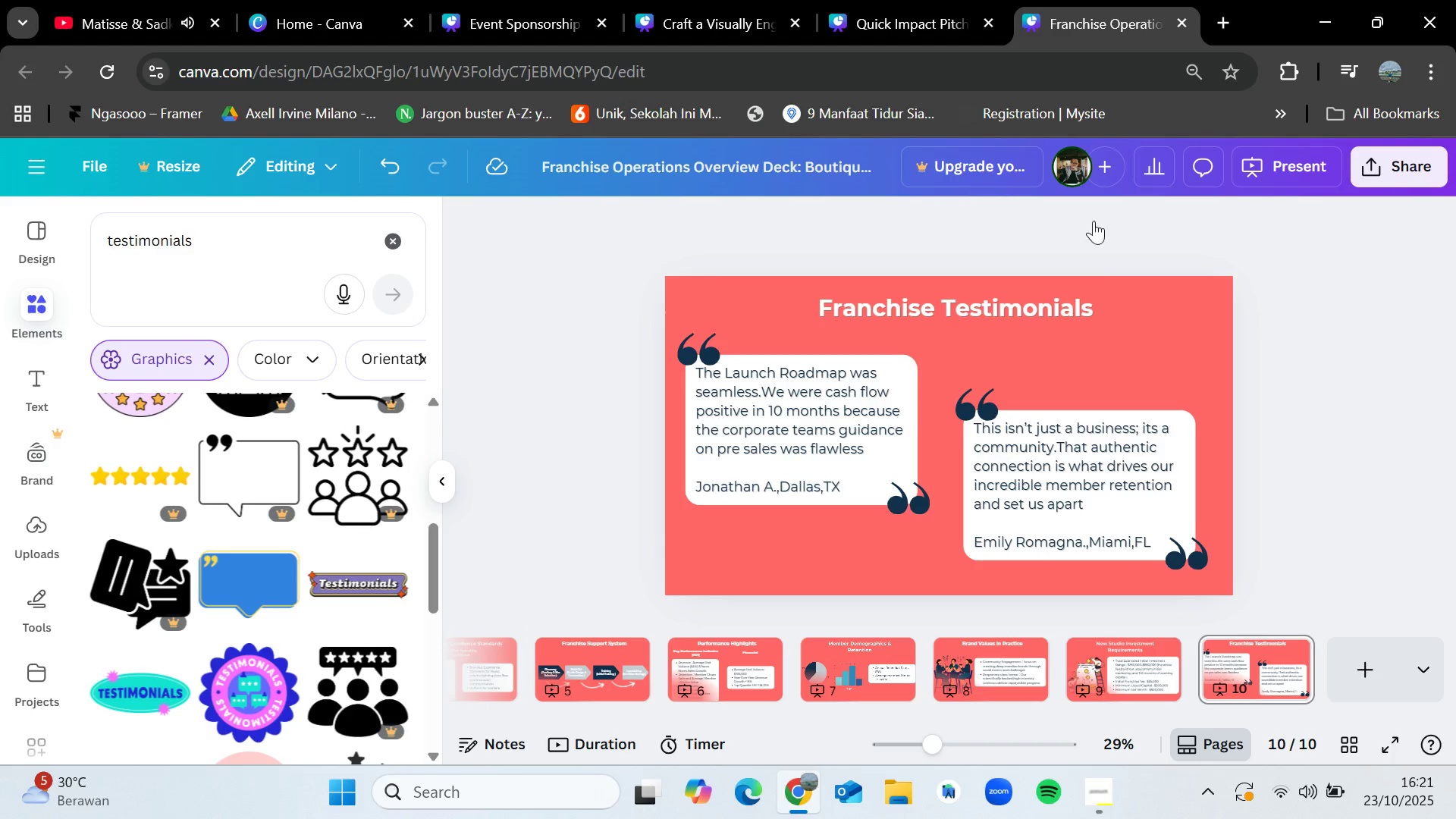 
wait(5.12)
 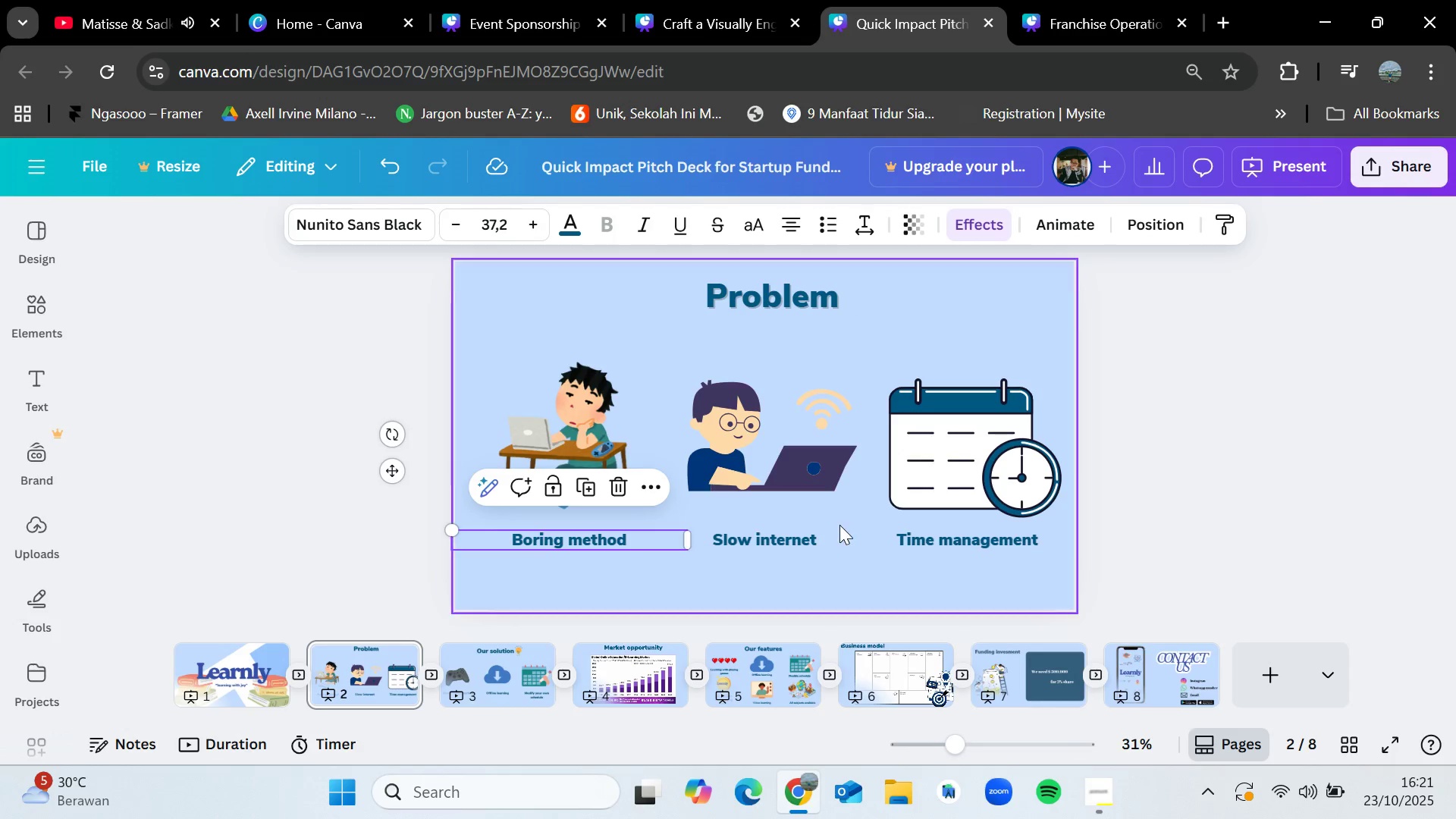 
left_click([1350, 667])
 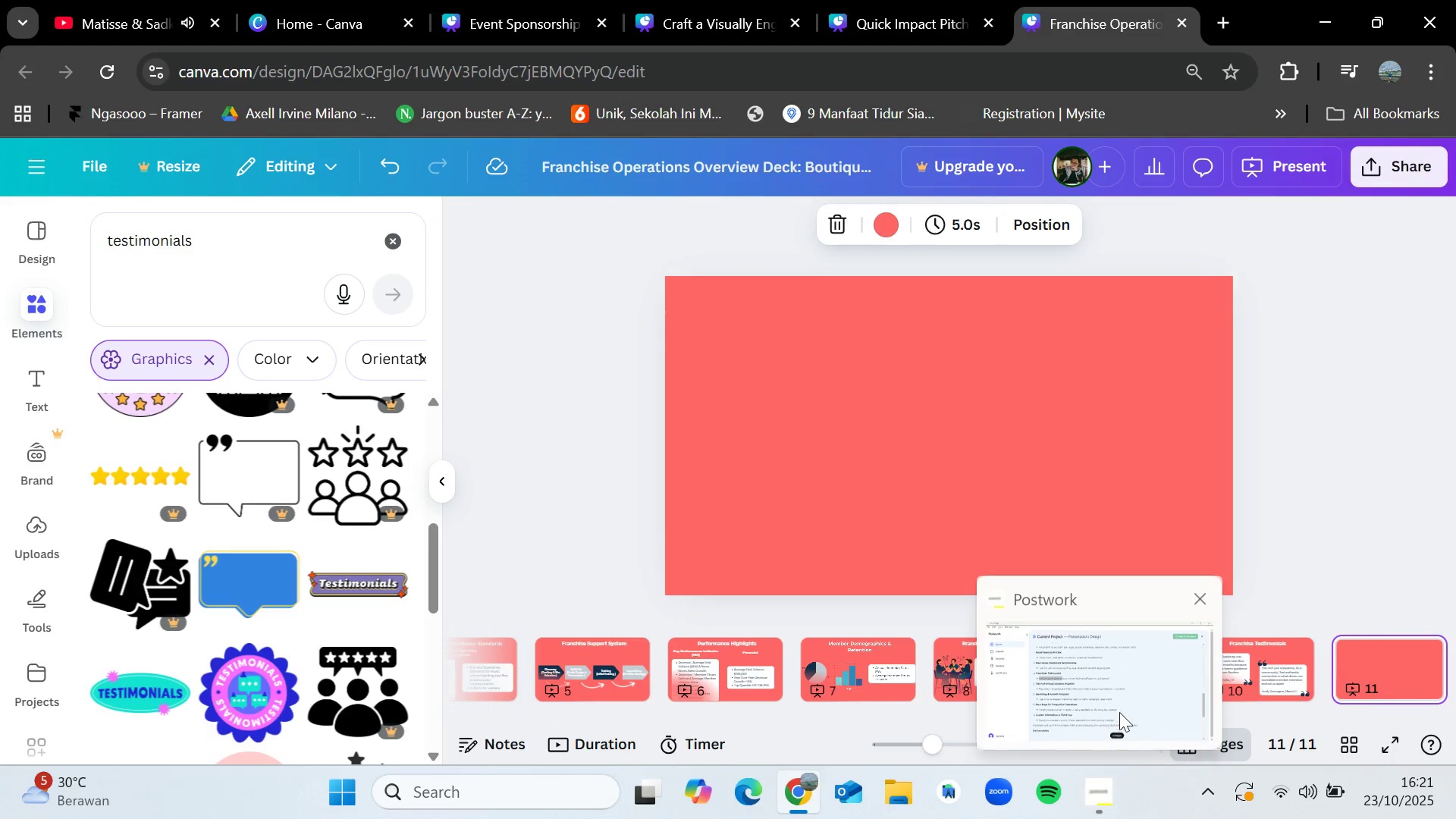 
left_click([1276, 661])
 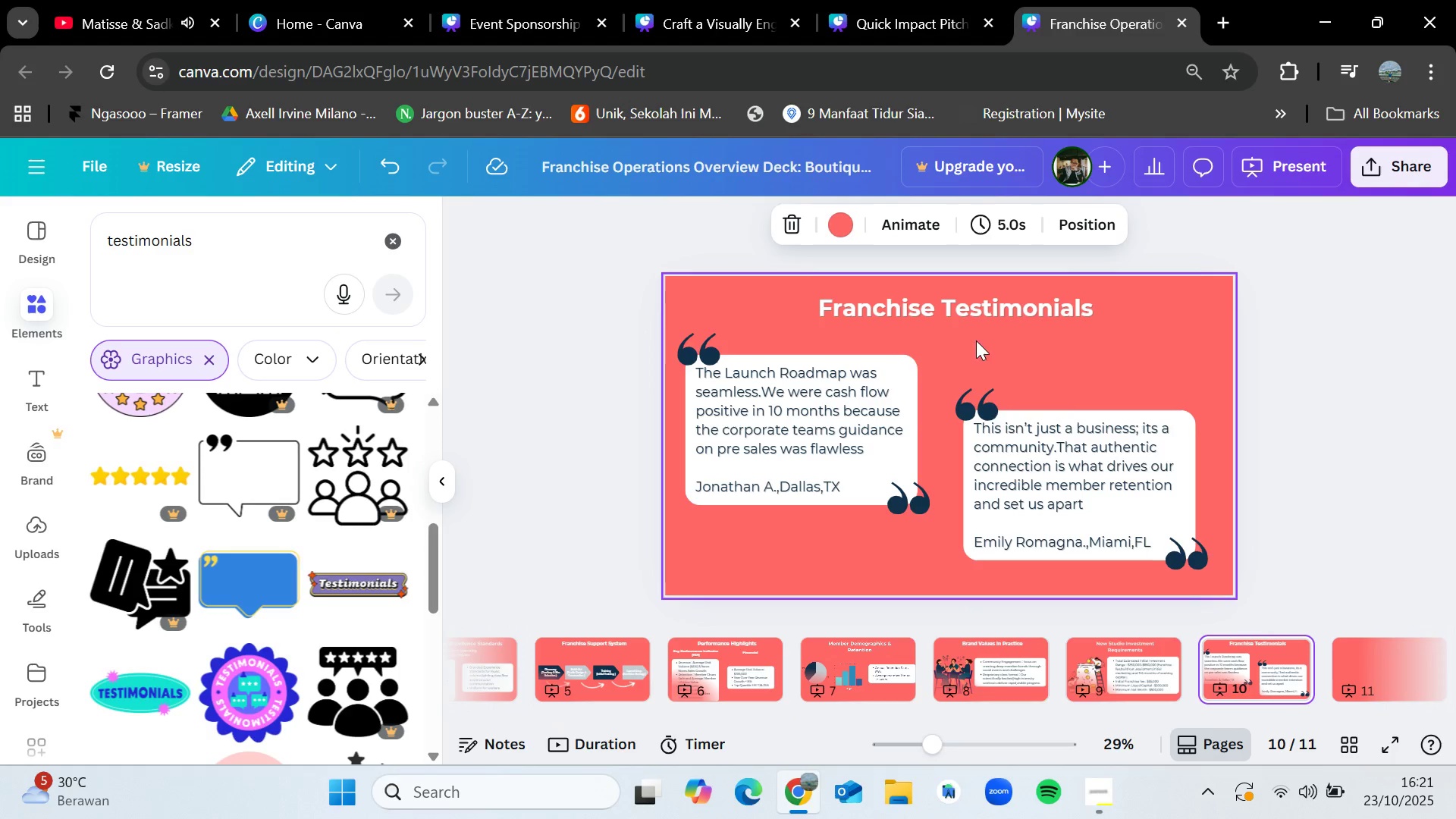 
left_click([993, 310])
 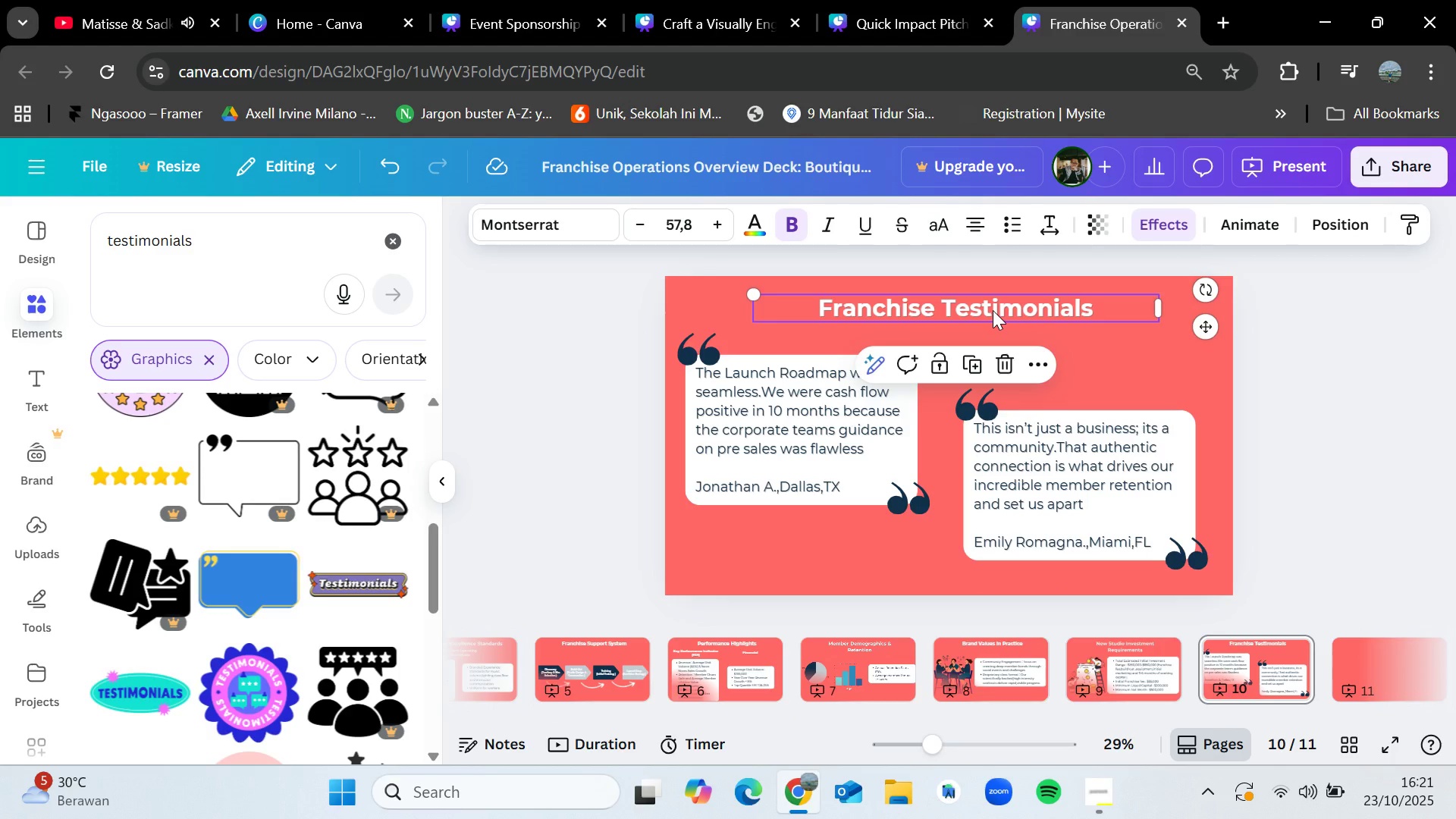 
key(Control+C)
 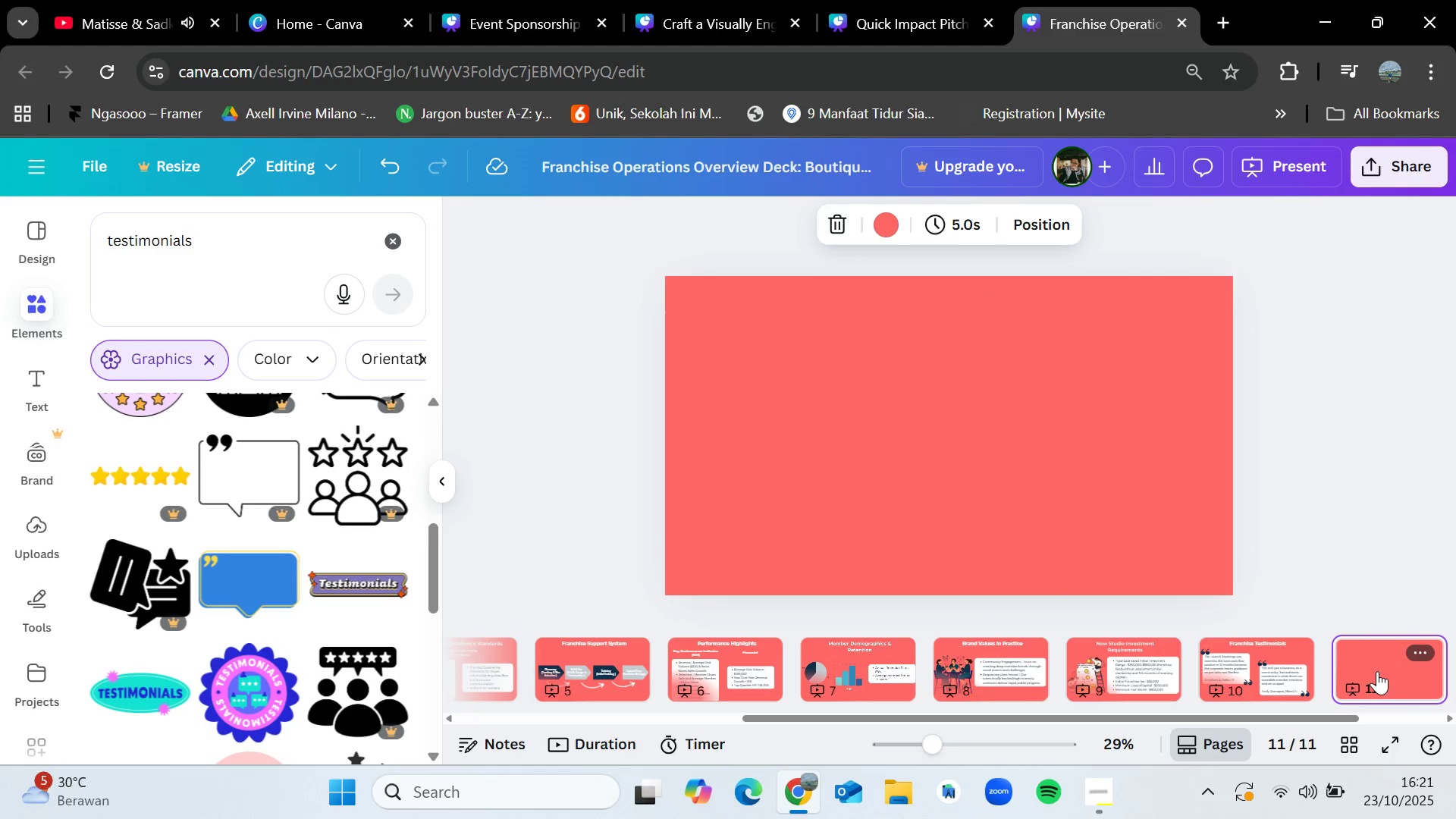 
key(Control+V)
 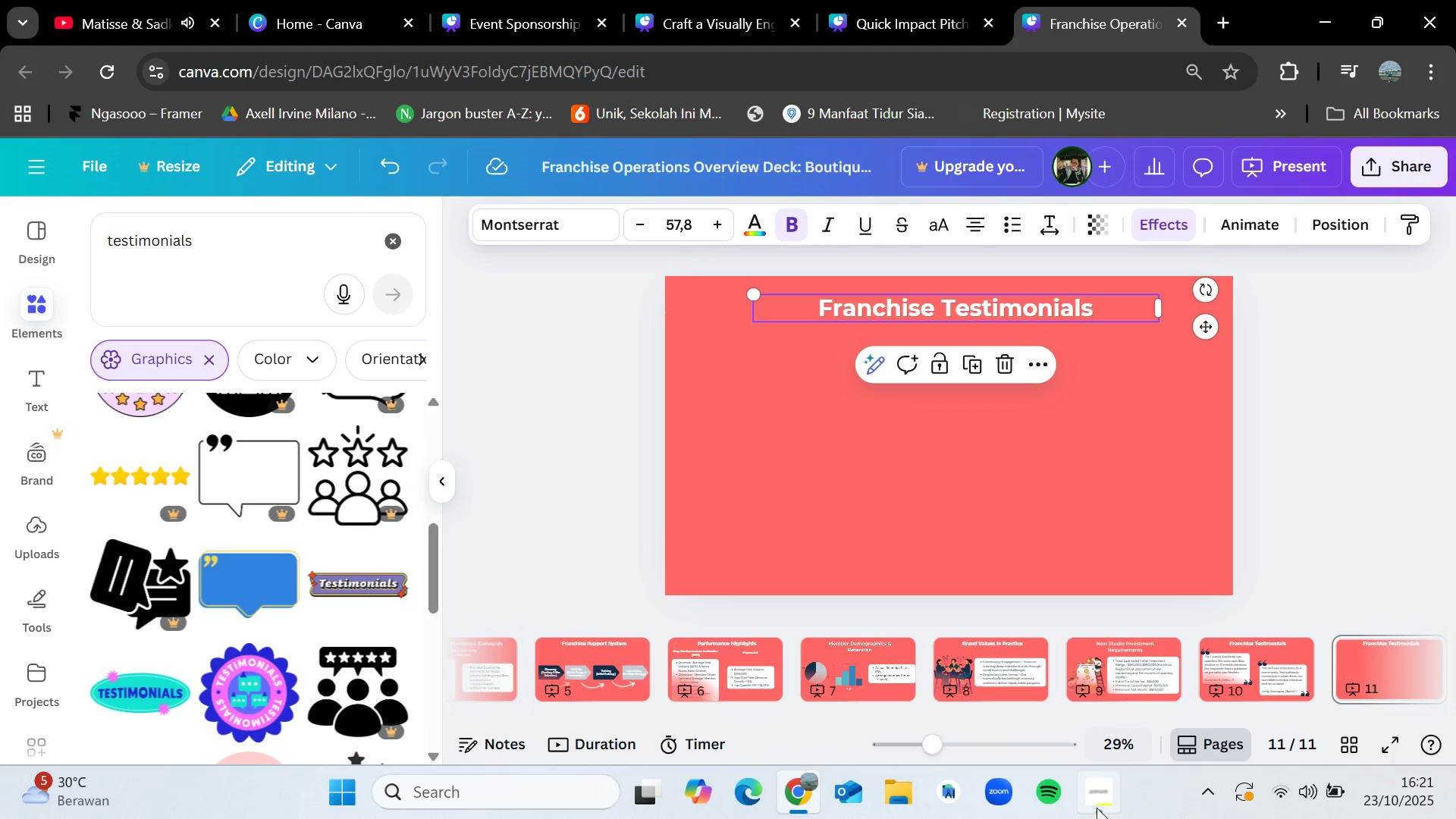 
left_click([1090, 814])